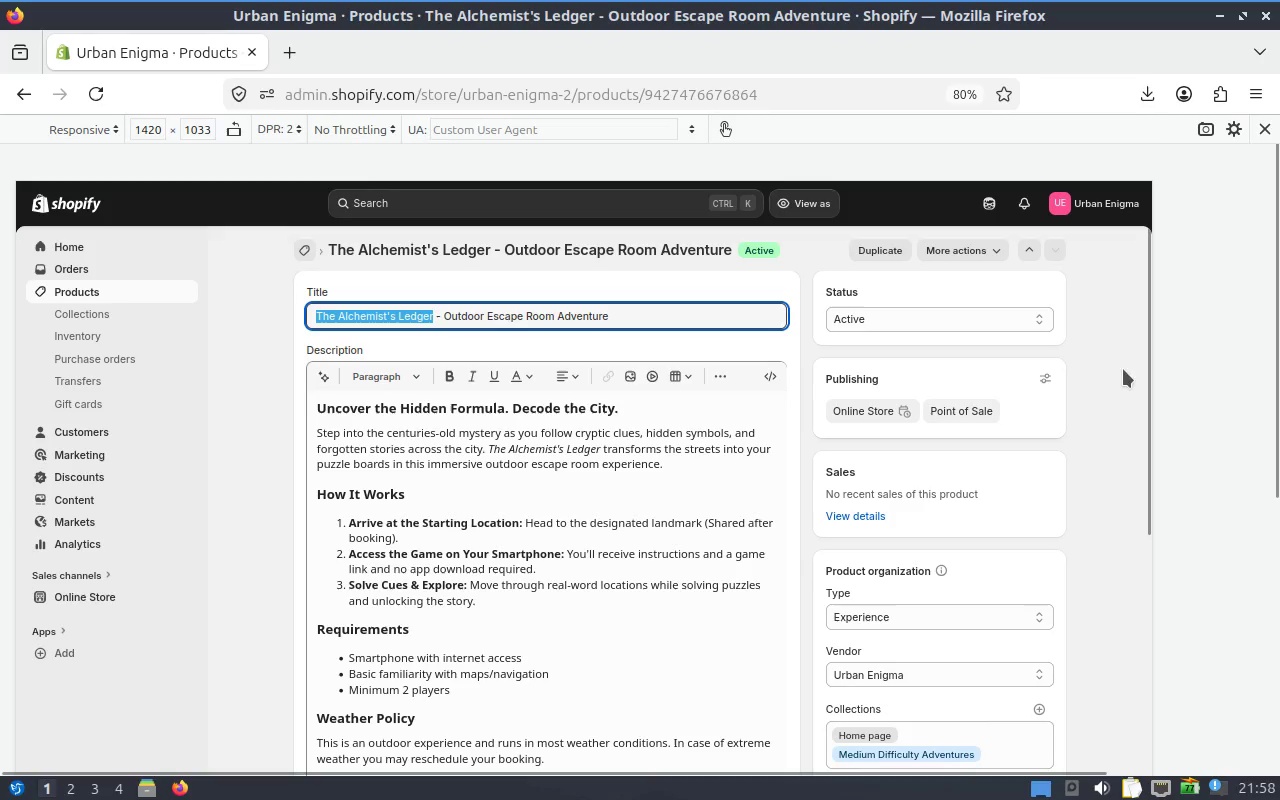 
left_click_drag(start_coordinate=[1083, 445], to_coordinate=[1082, 383])
 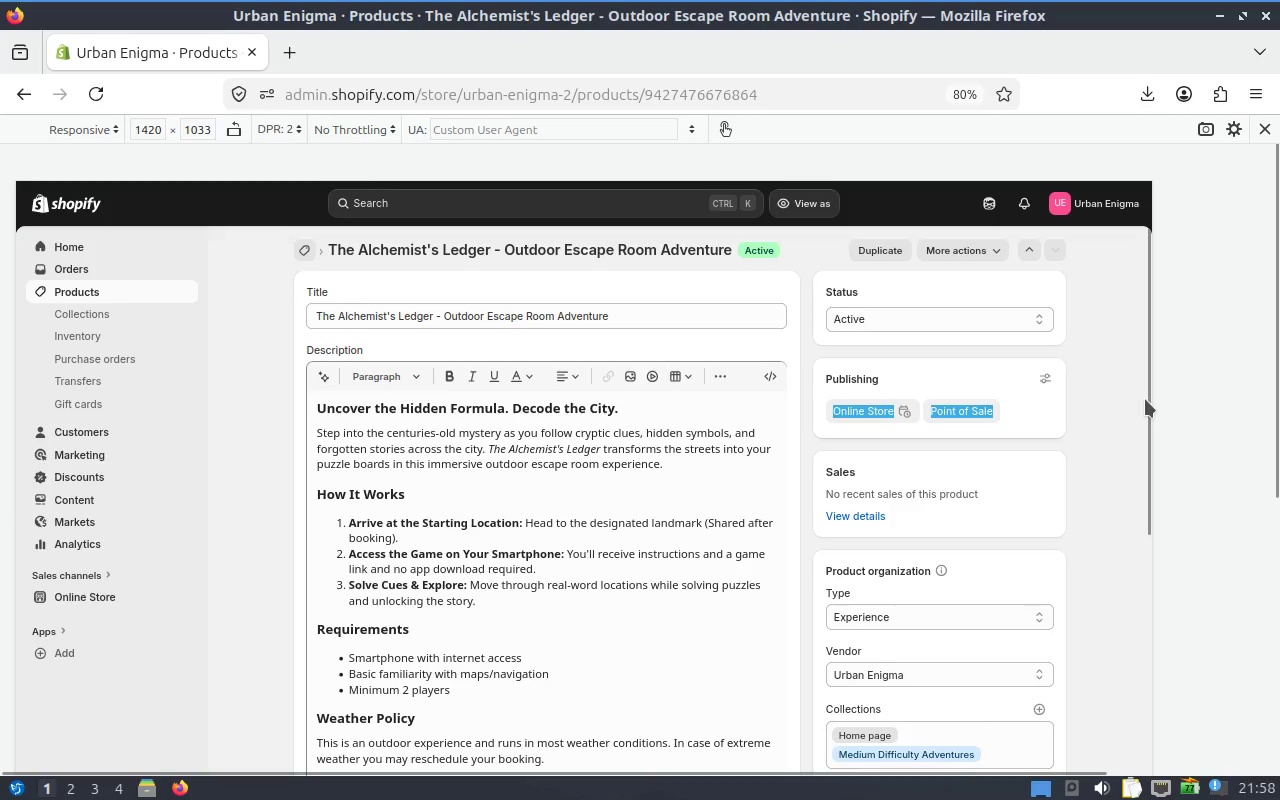 
left_click_drag(start_coordinate=[1149, 399], to_coordinate=[1104, 799])
 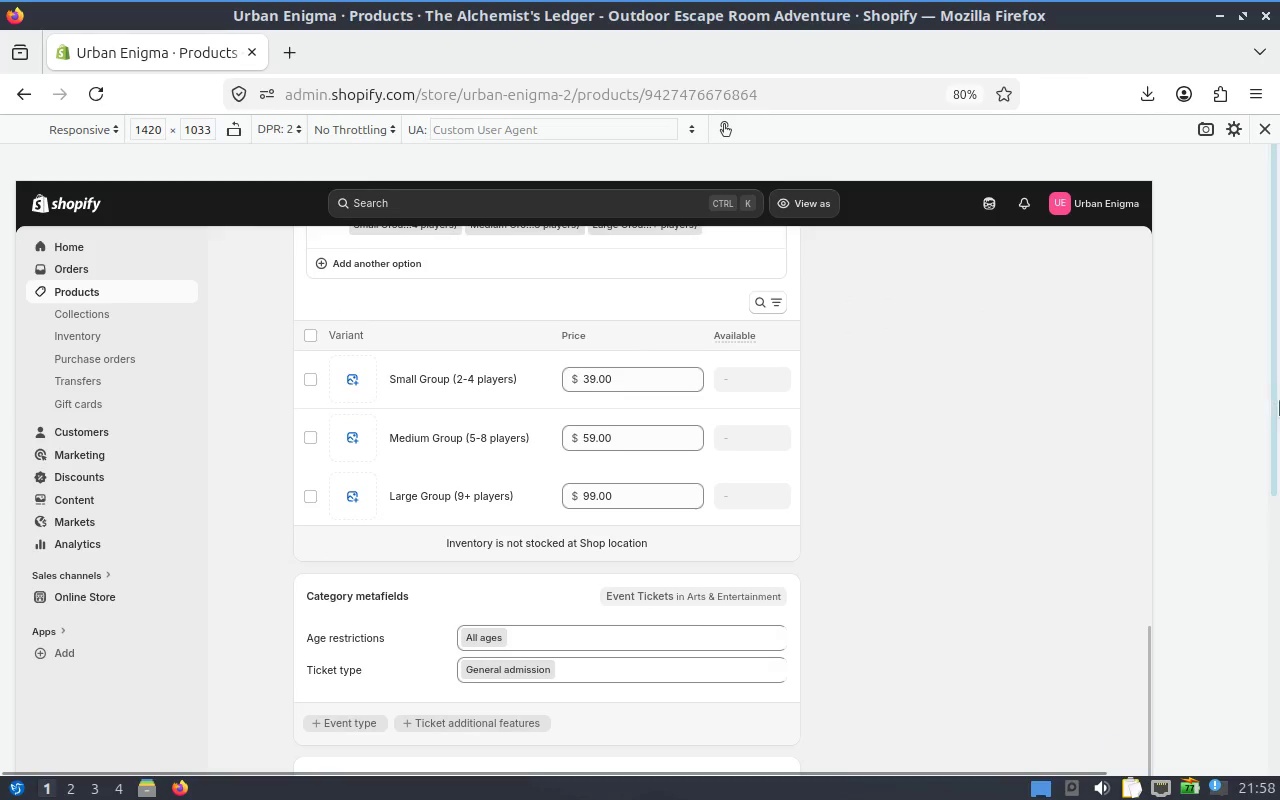 
left_click_drag(start_coordinate=[1279, 410], to_coordinate=[1260, 724])
 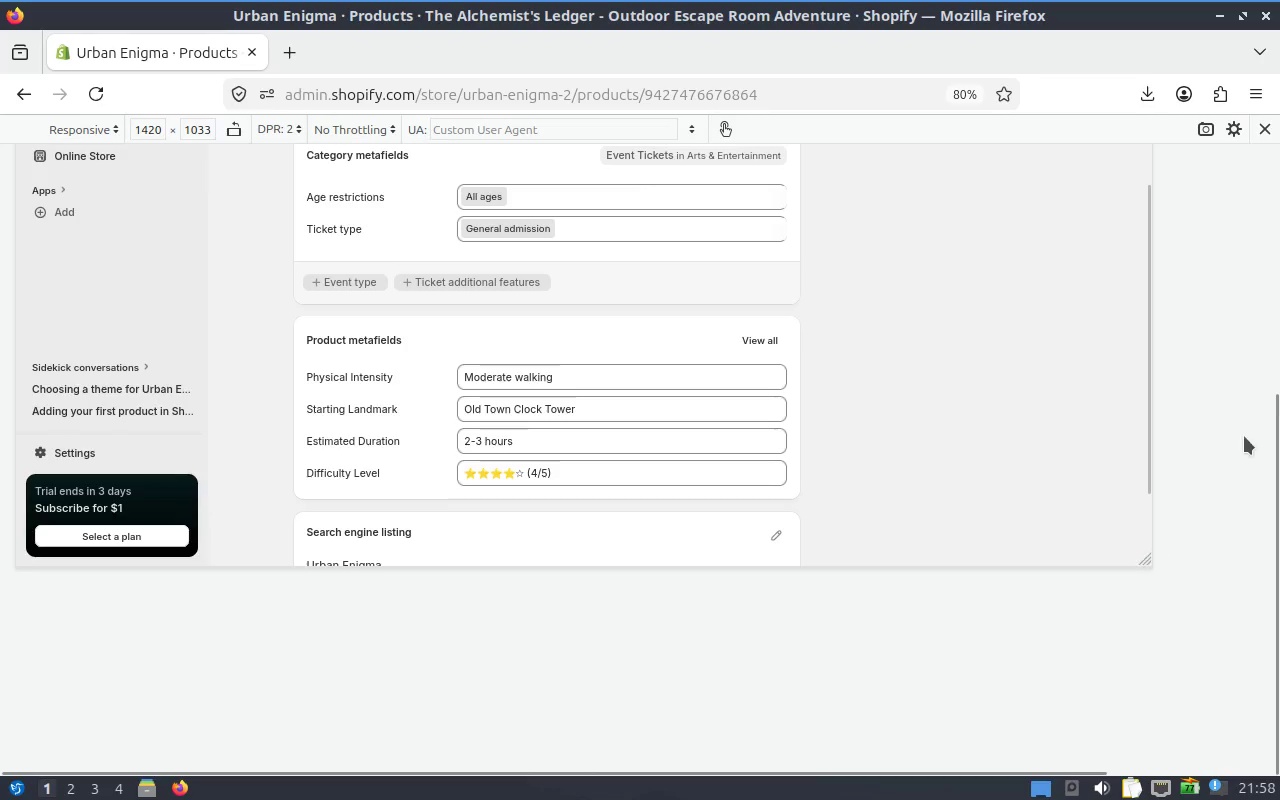 
left_click_drag(start_coordinate=[1279, 528], to_coordinate=[1279, 504])
 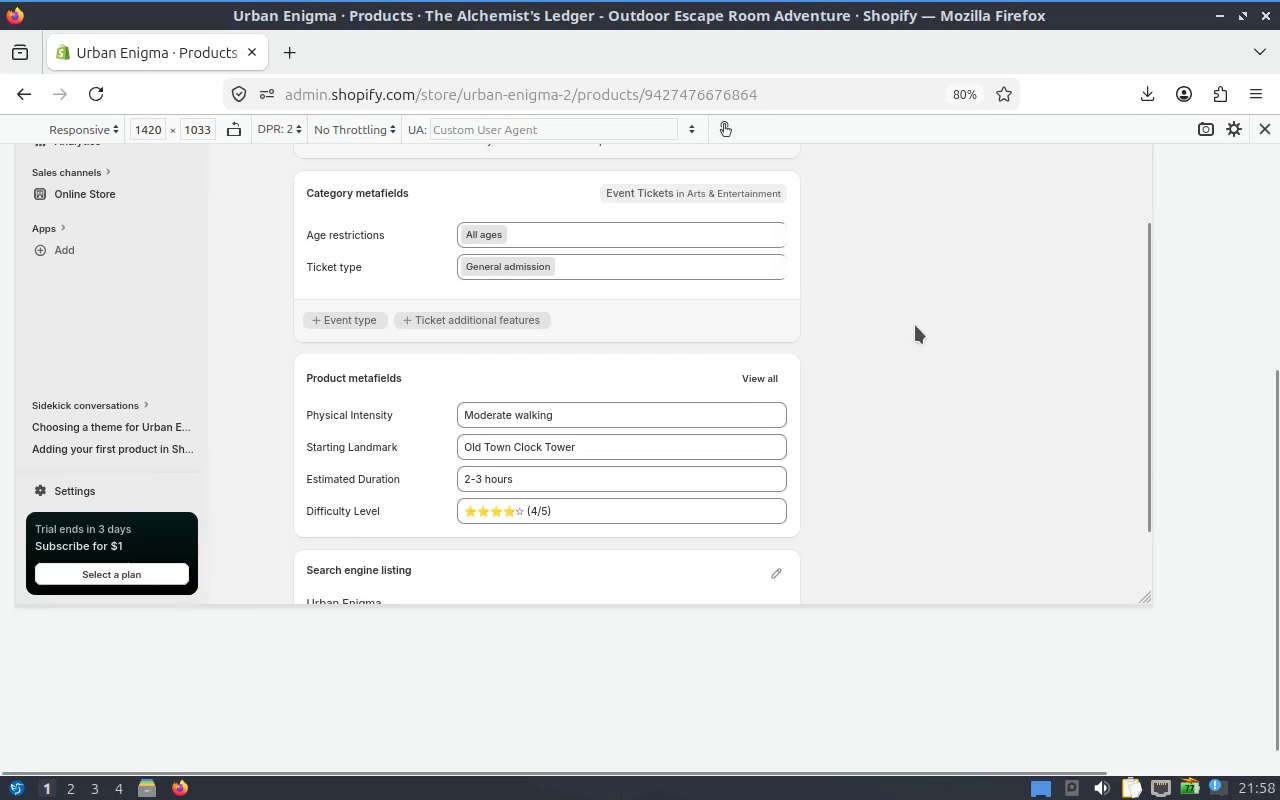 
left_click_drag(start_coordinate=[1279, 480], to_coordinate=[1267, 101])
 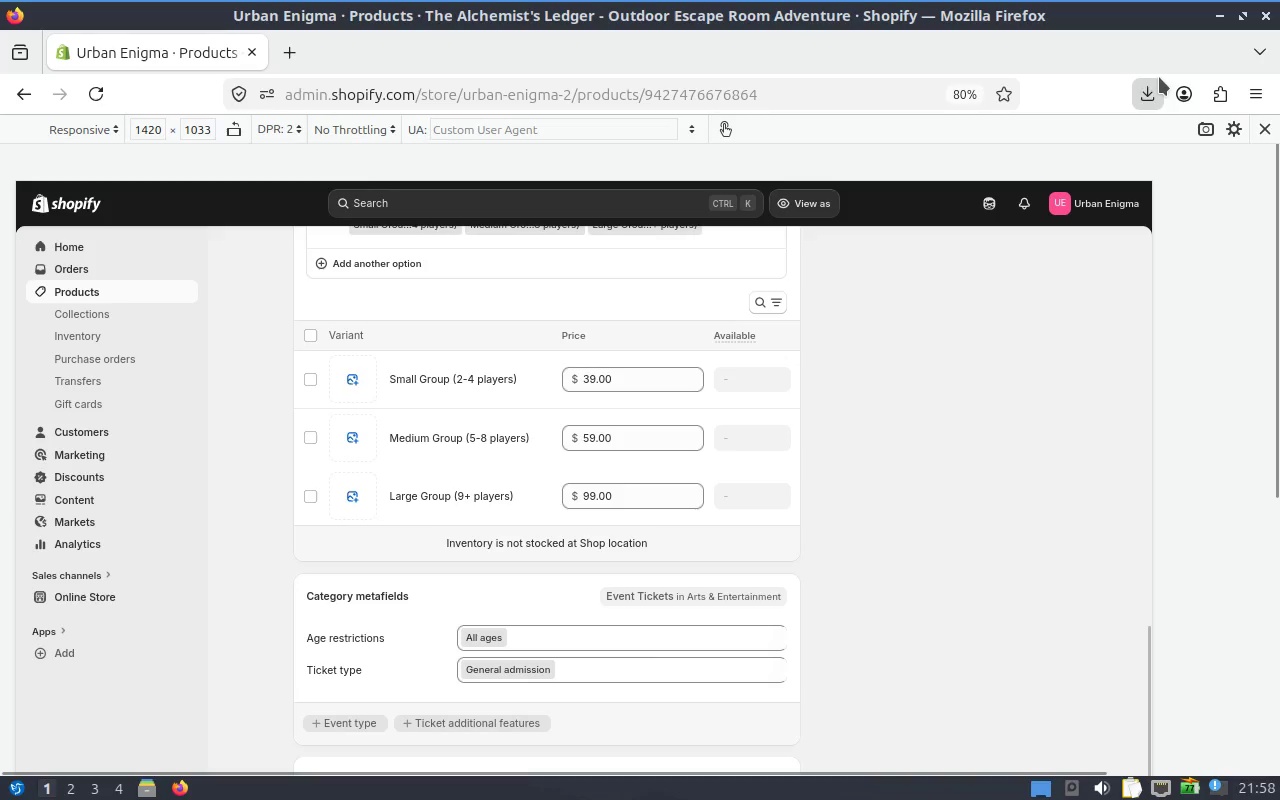 
left_click([571, 93])
 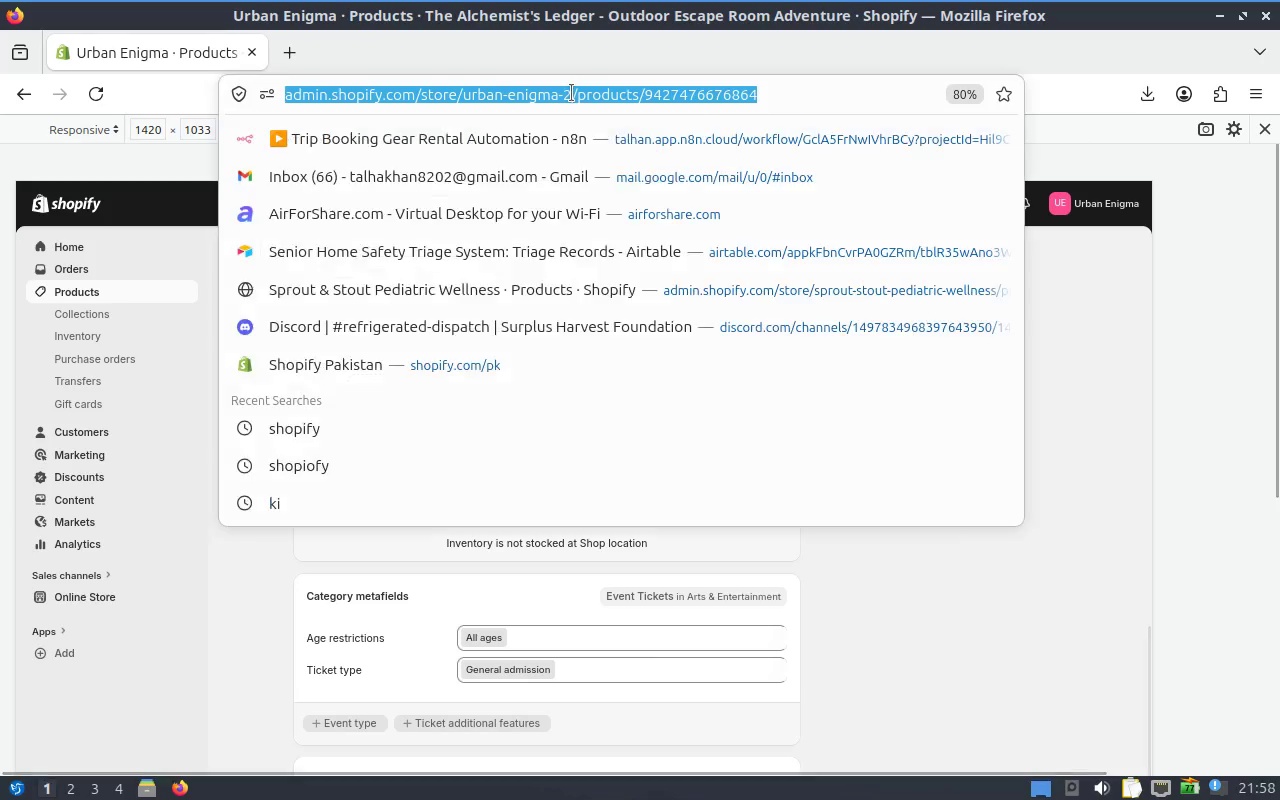 
key(Control+V)
 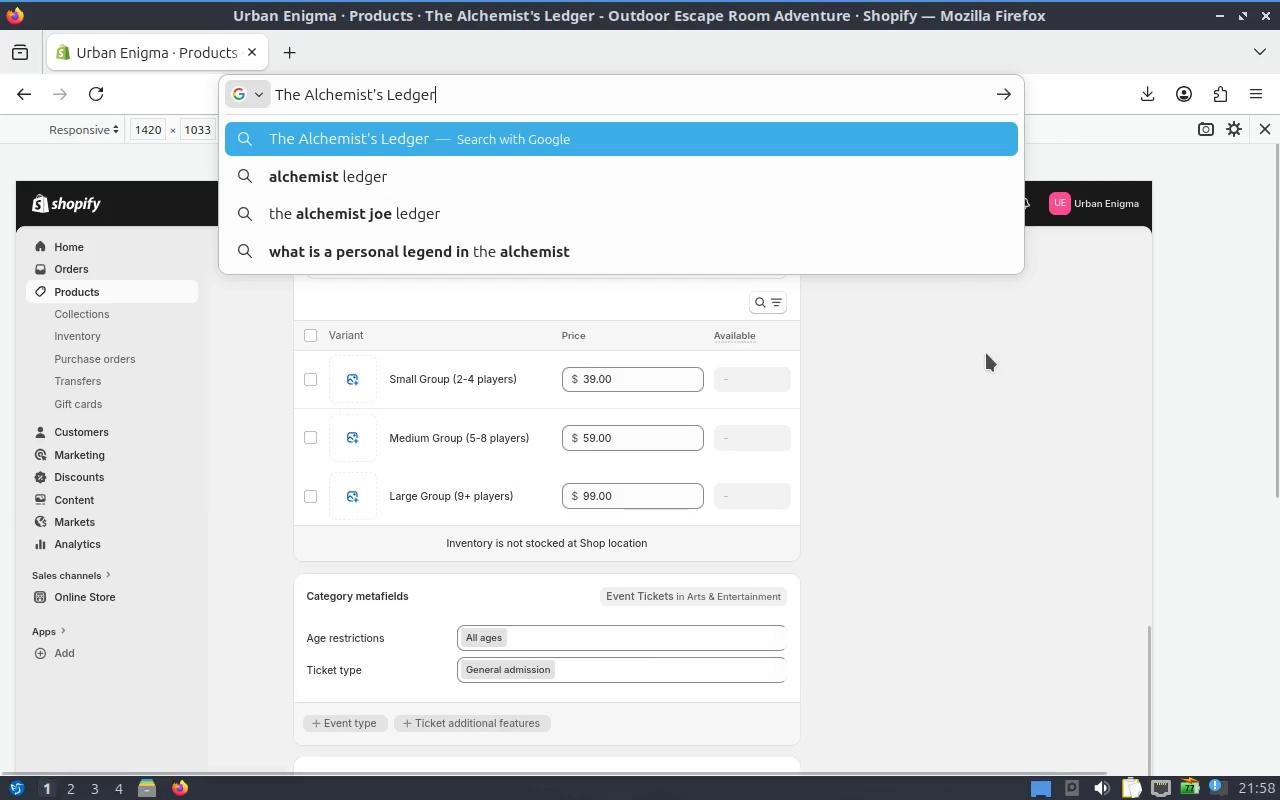 
left_click([1020, 365])
 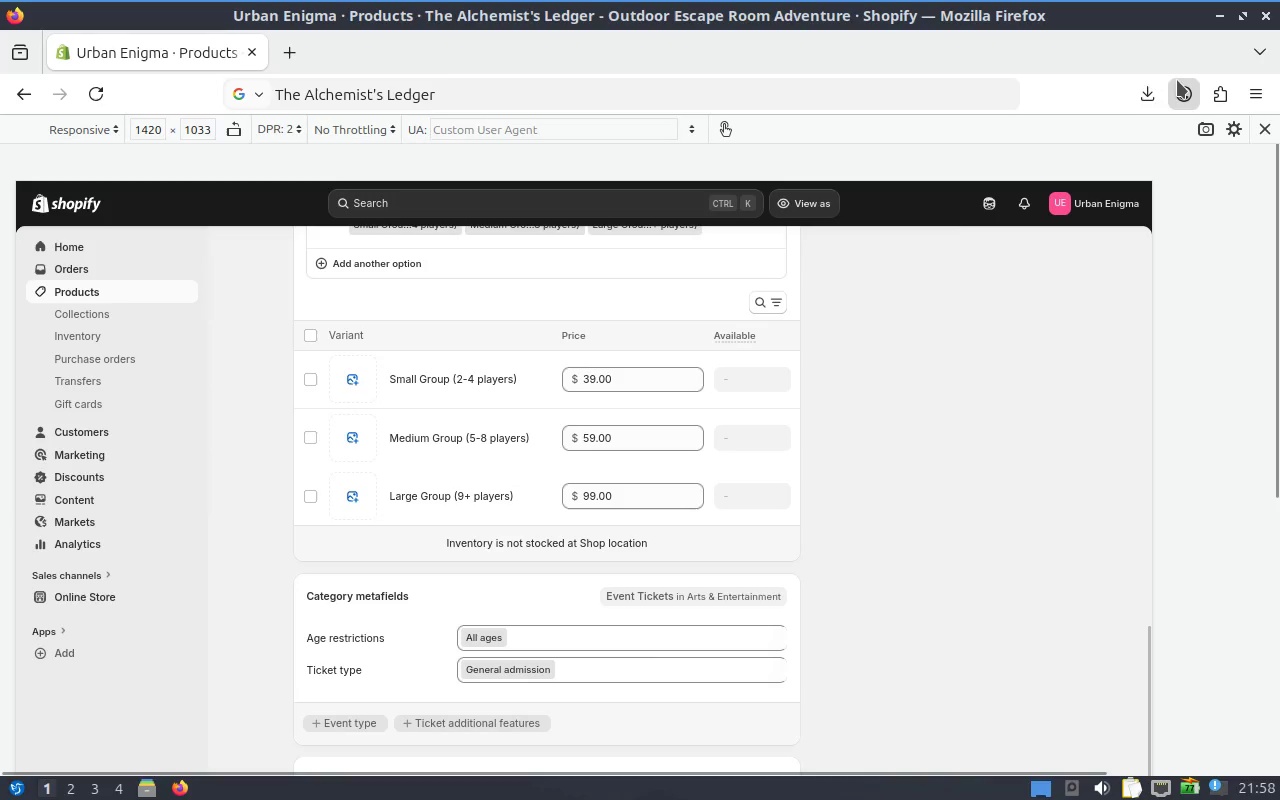 
left_click([1154, 93])
 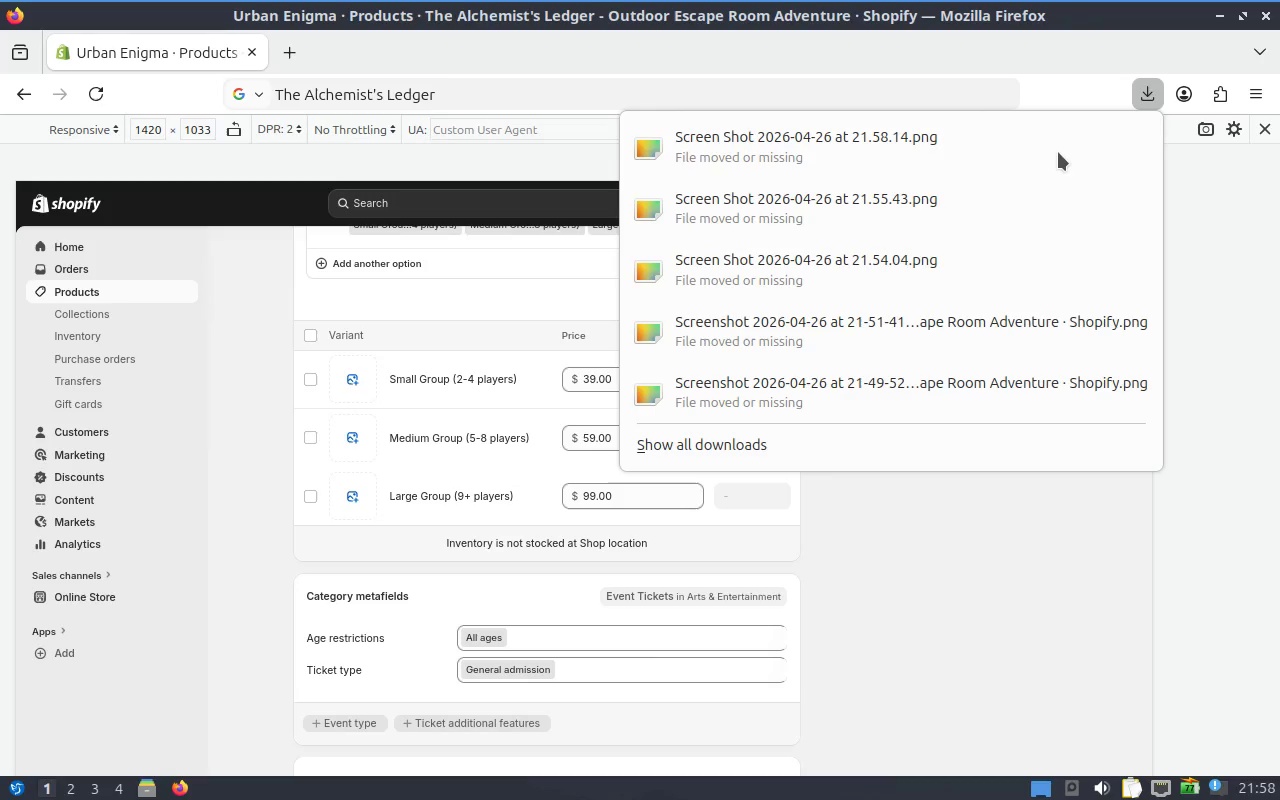 
left_click([898, 159])
 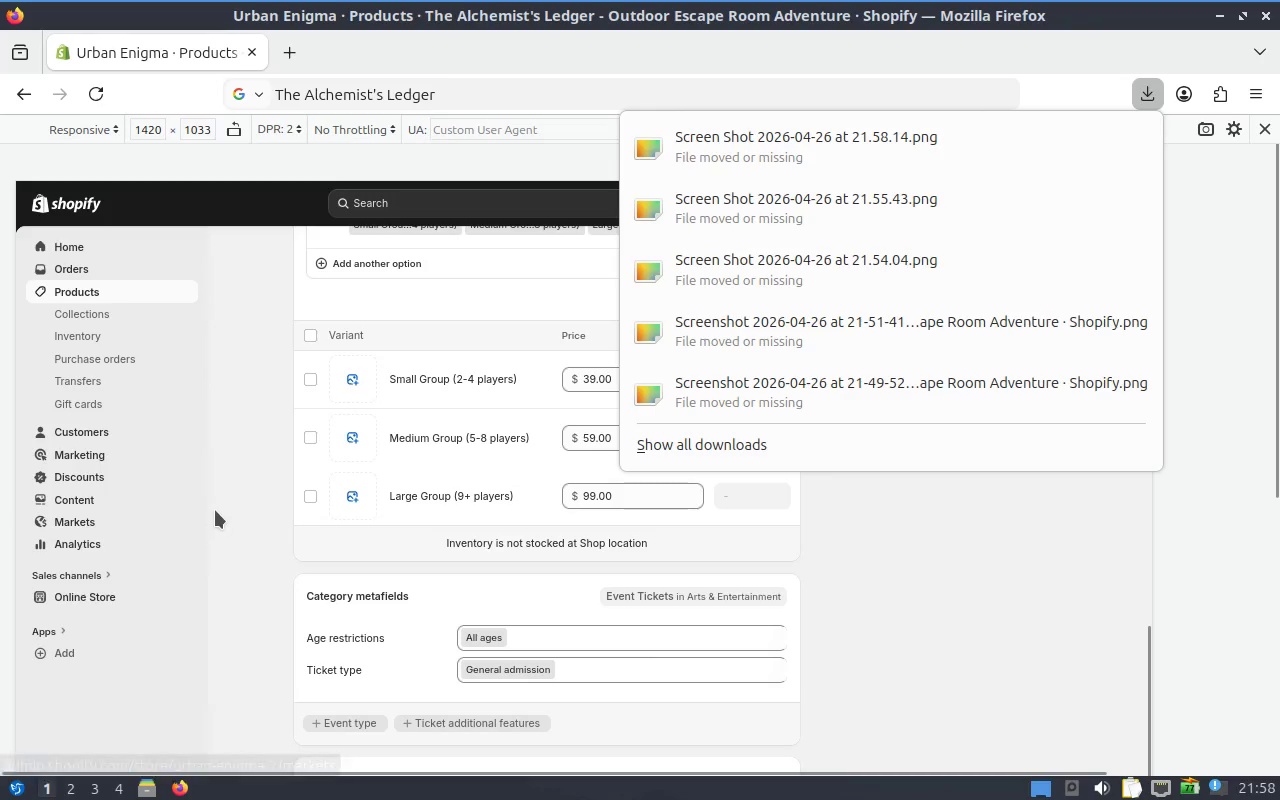 
left_click([215, 510])
 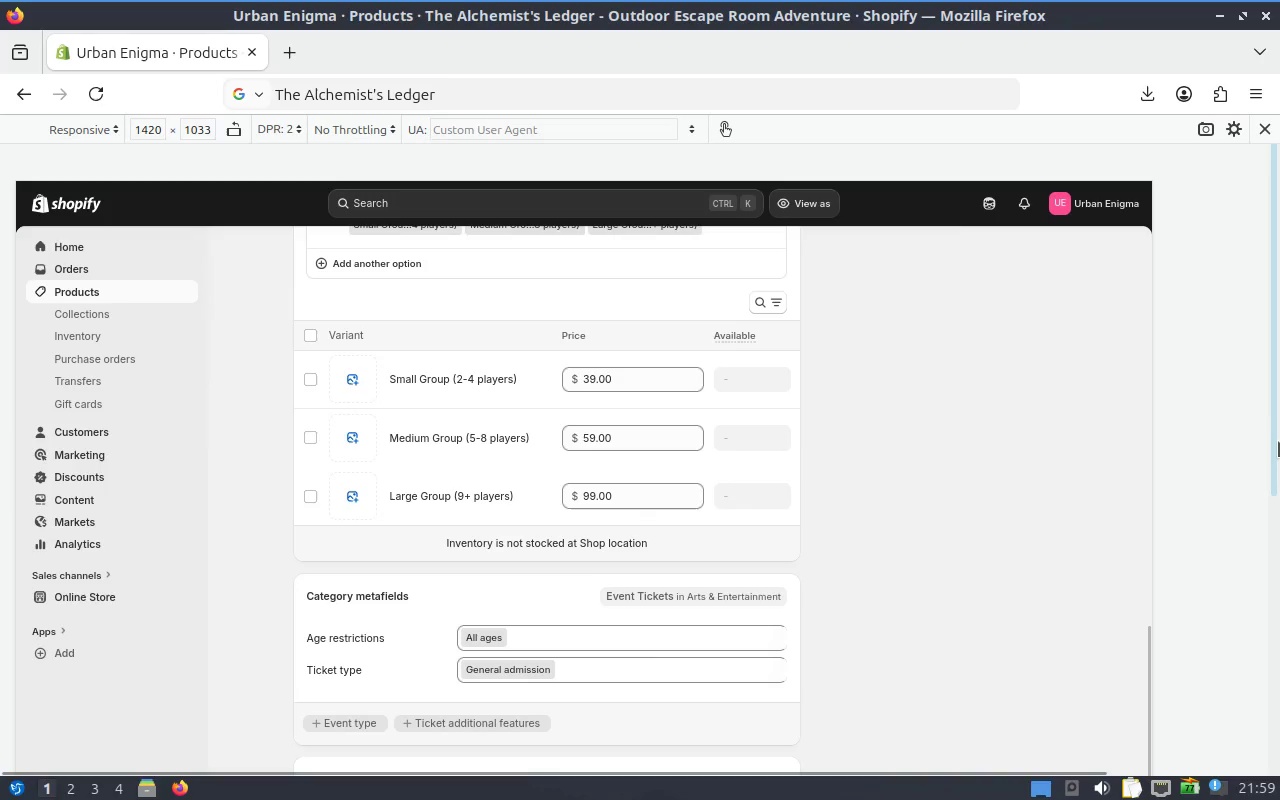 
left_click_drag(start_coordinate=[1279, 441], to_coordinate=[1272, 480])
 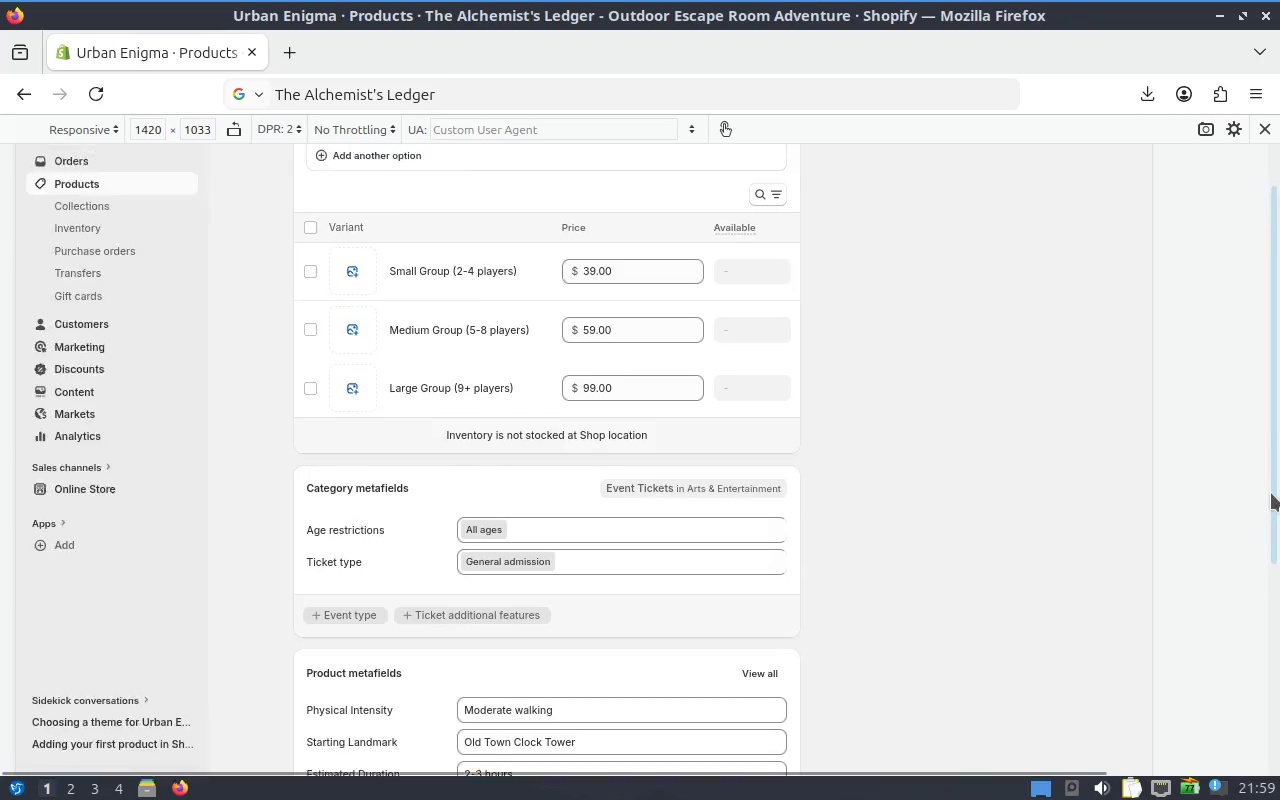 
left_click_drag(start_coordinate=[1273, 464], to_coordinate=[1274, 449])
 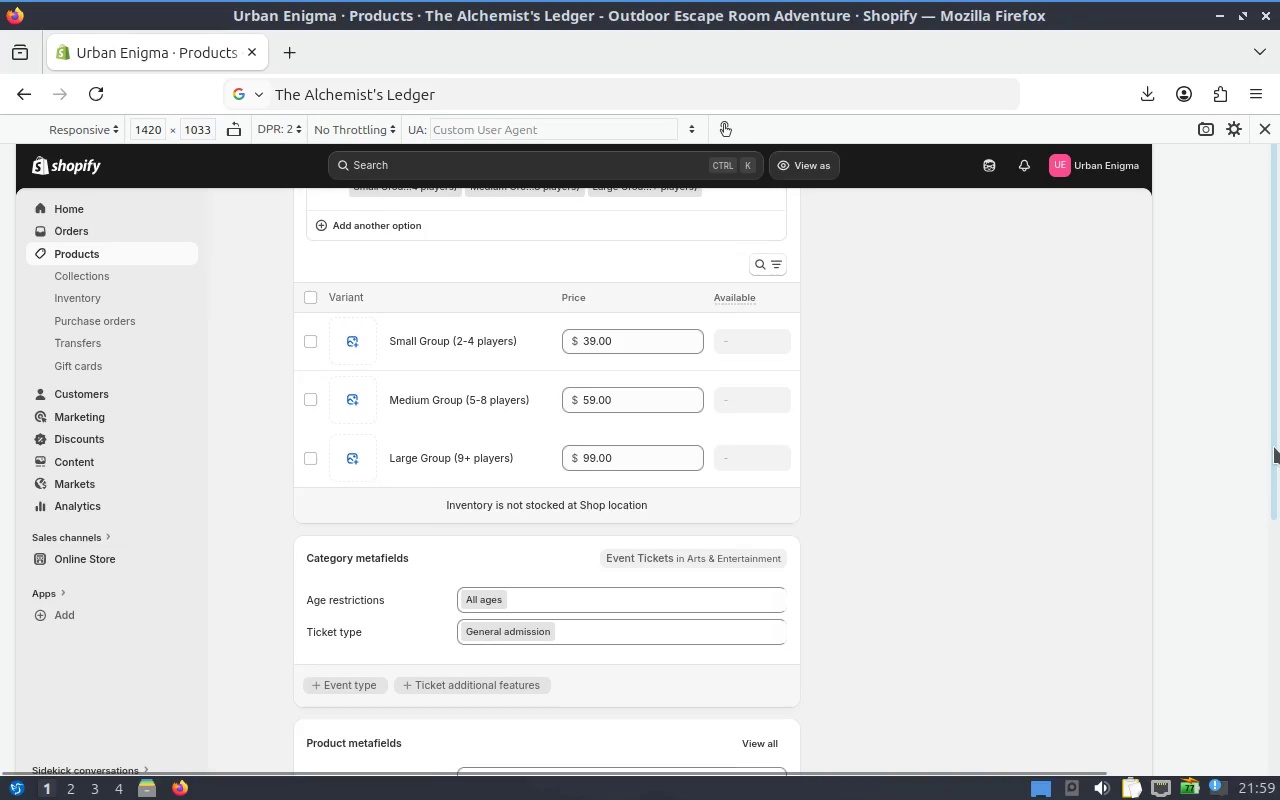 
left_click_drag(start_coordinate=[1274, 447], to_coordinate=[1274, 442])
 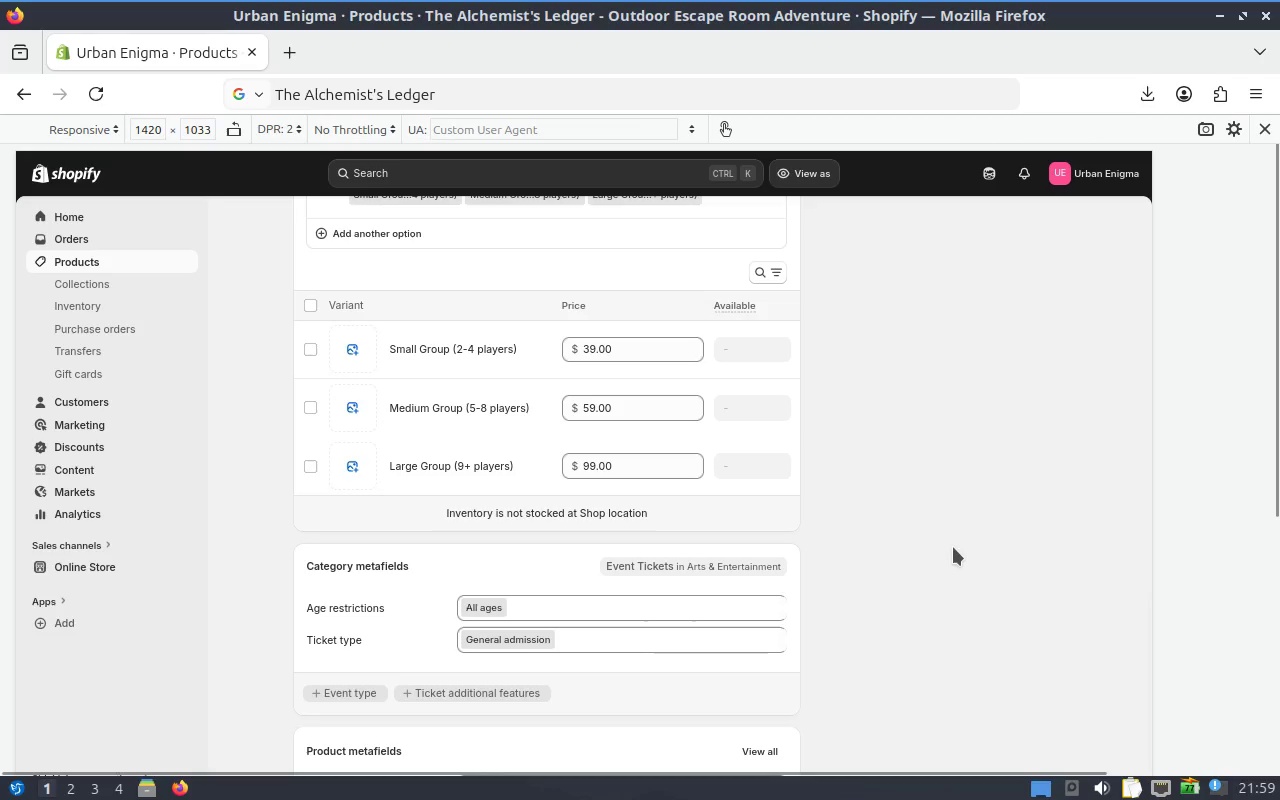 
left_click_drag(start_coordinate=[951, 552], to_coordinate=[951, 496])
 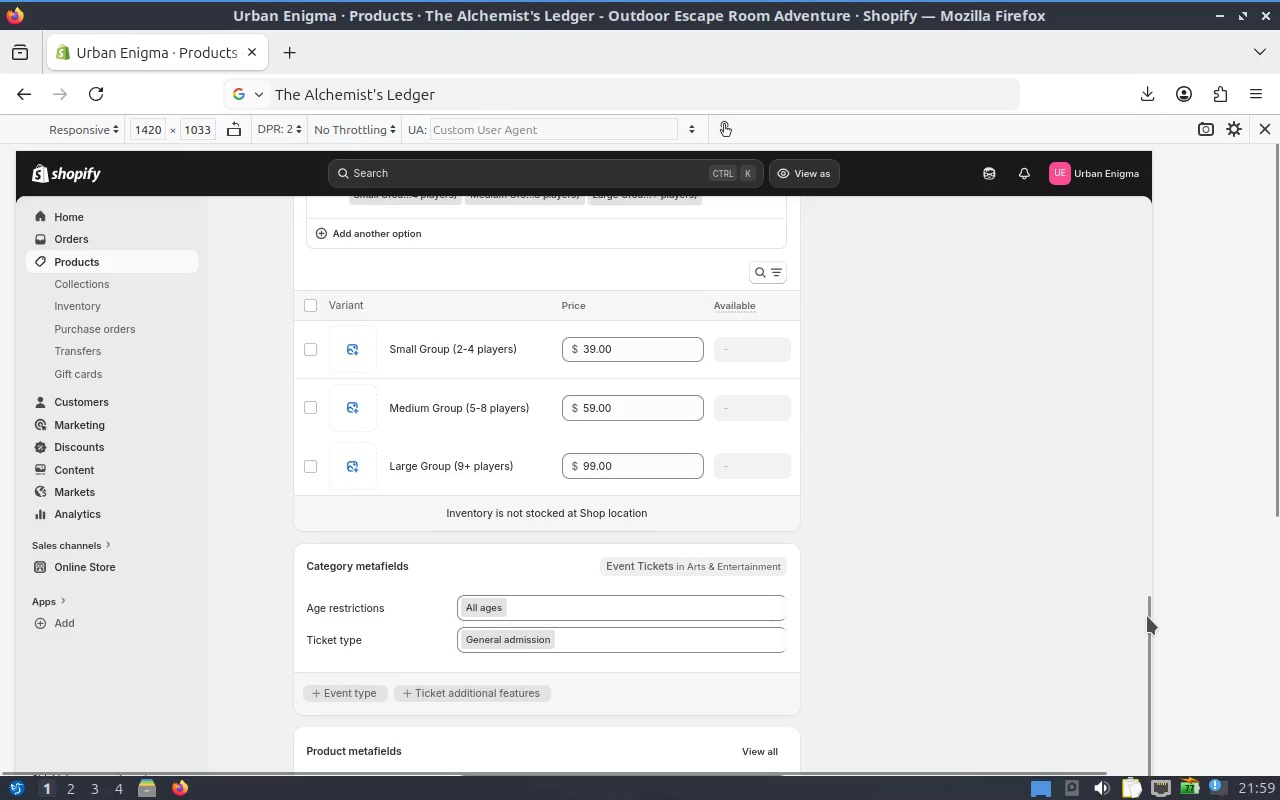 
left_click_drag(start_coordinate=[1151, 616], to_coordinate=[1155, 589])
 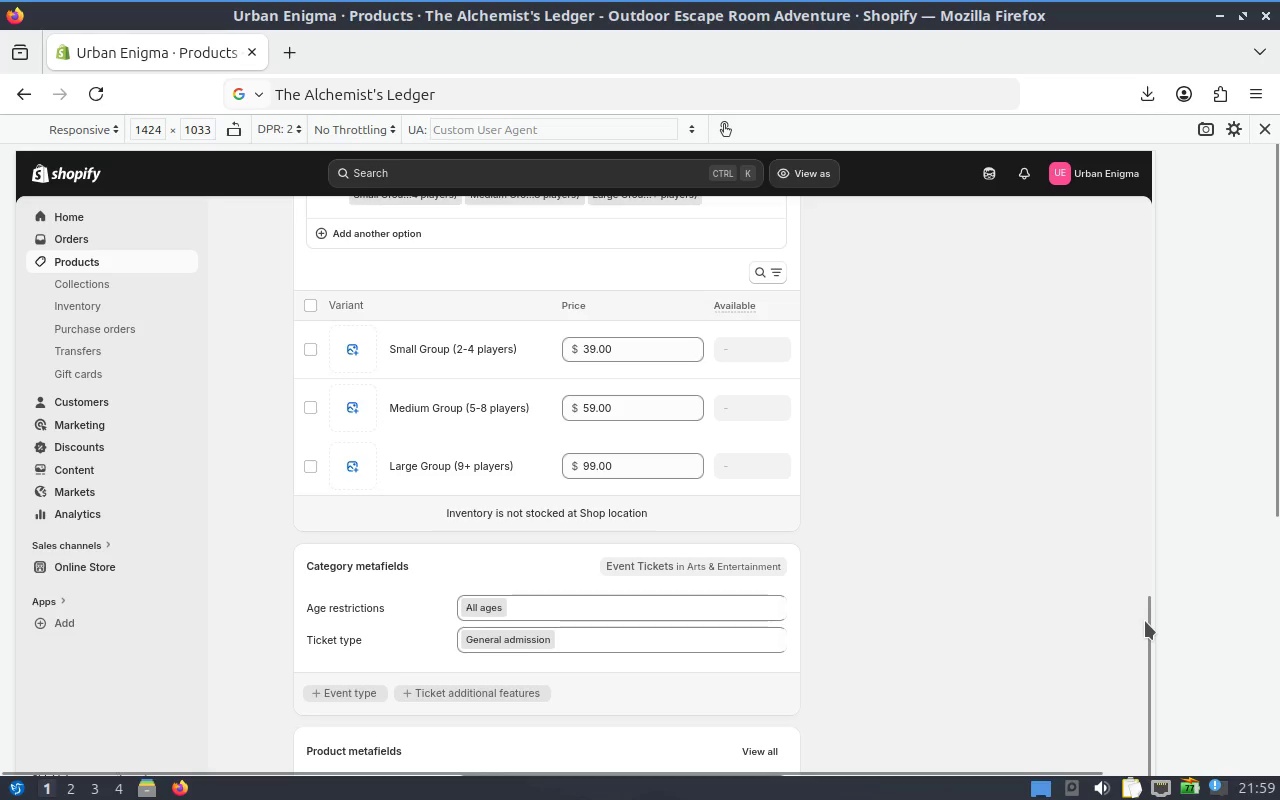 
left_click_drag(start_coordinate=[1145, 621], to_coordinate=[1148, 613])